 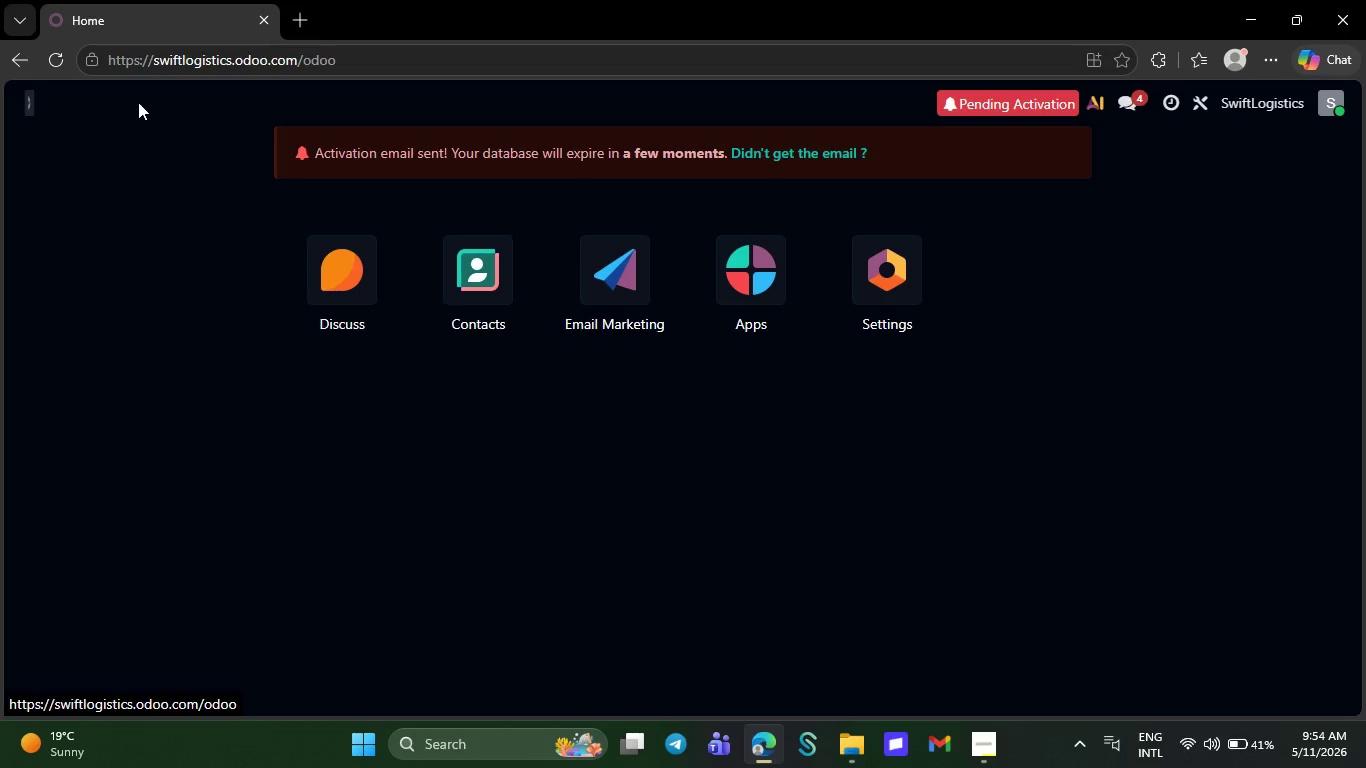 
left_click([759, 290])
 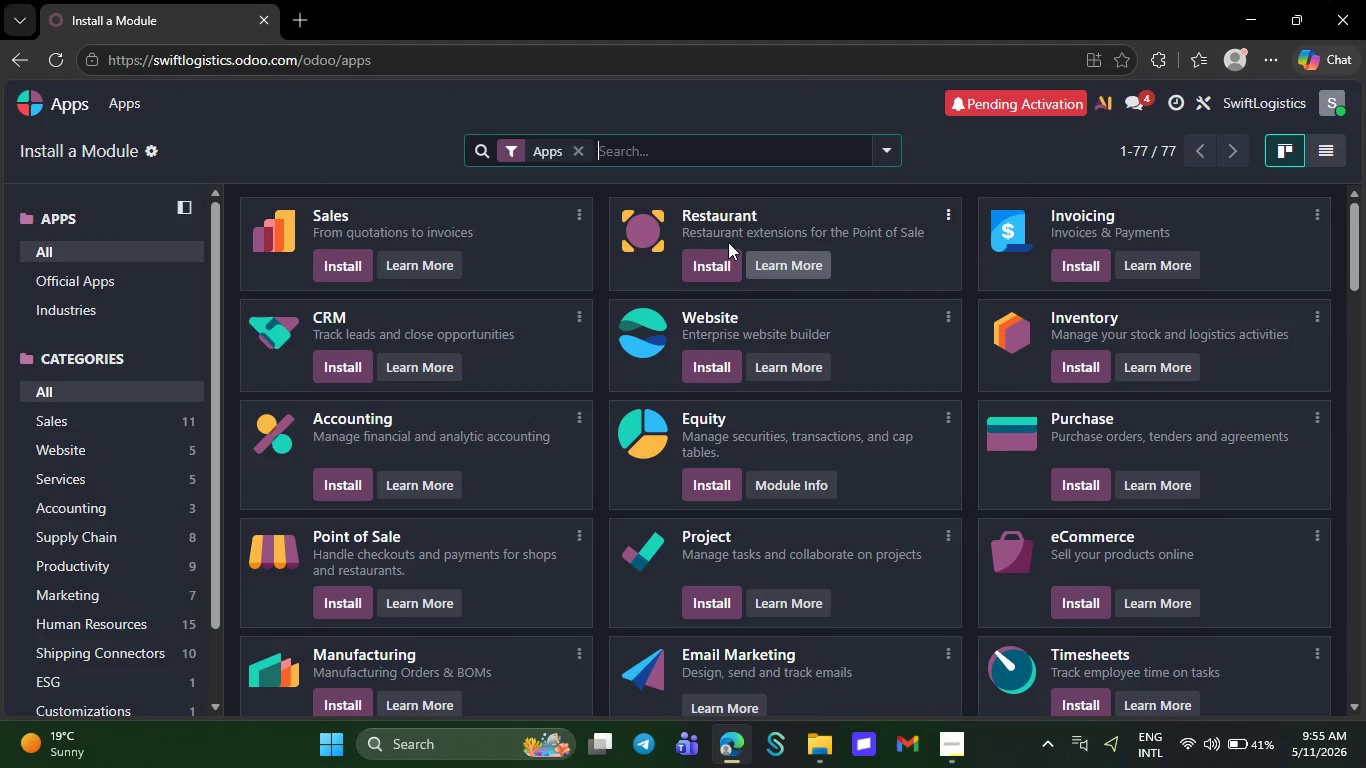 
wait(5.11)
 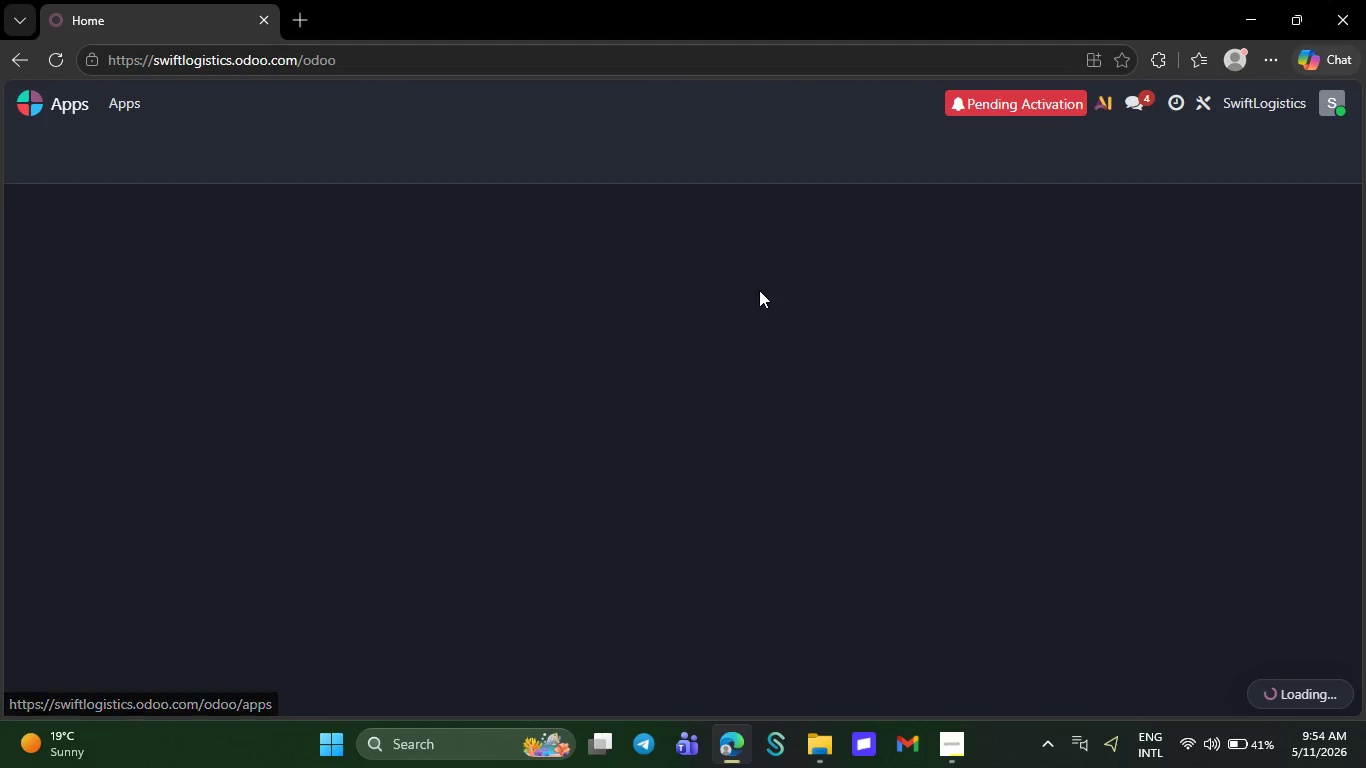 
type(marketing)
key(NumpadEnter)
 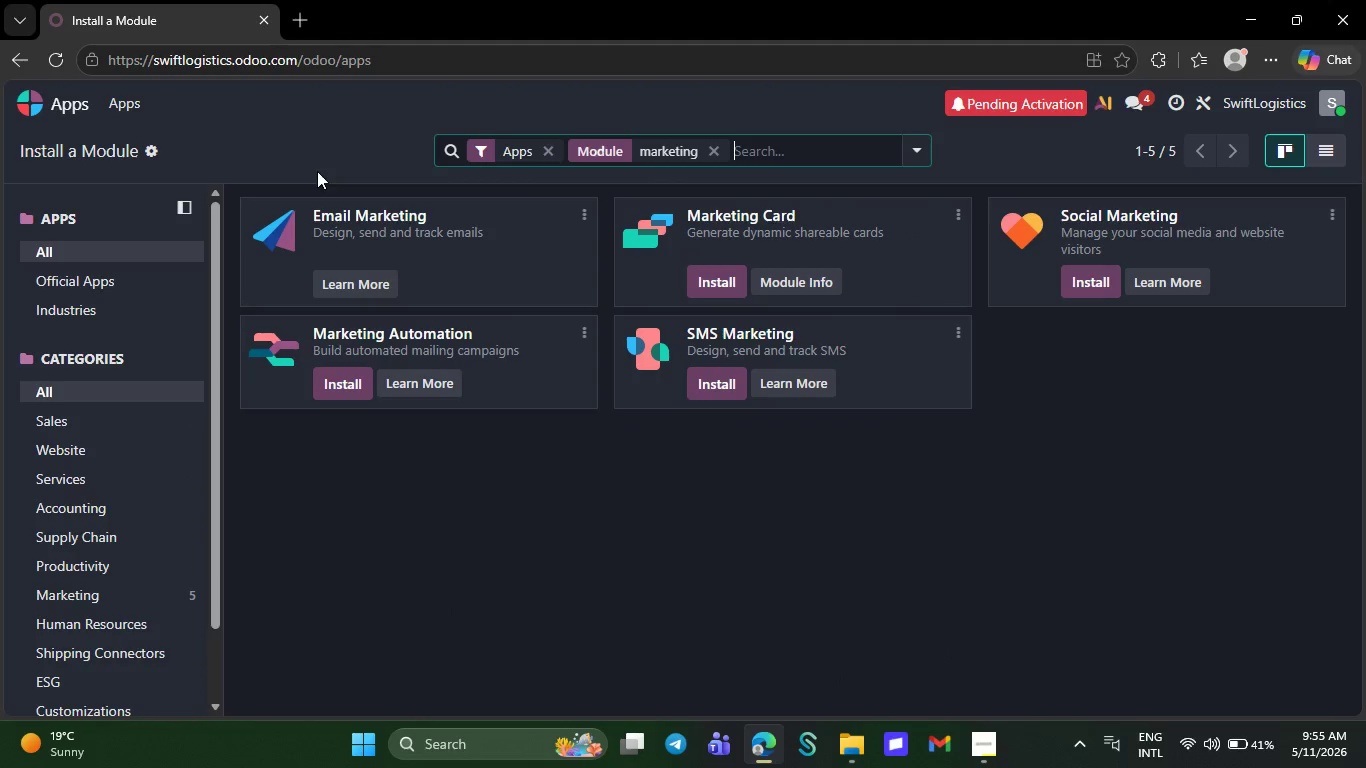 
left_click([332, 378])
 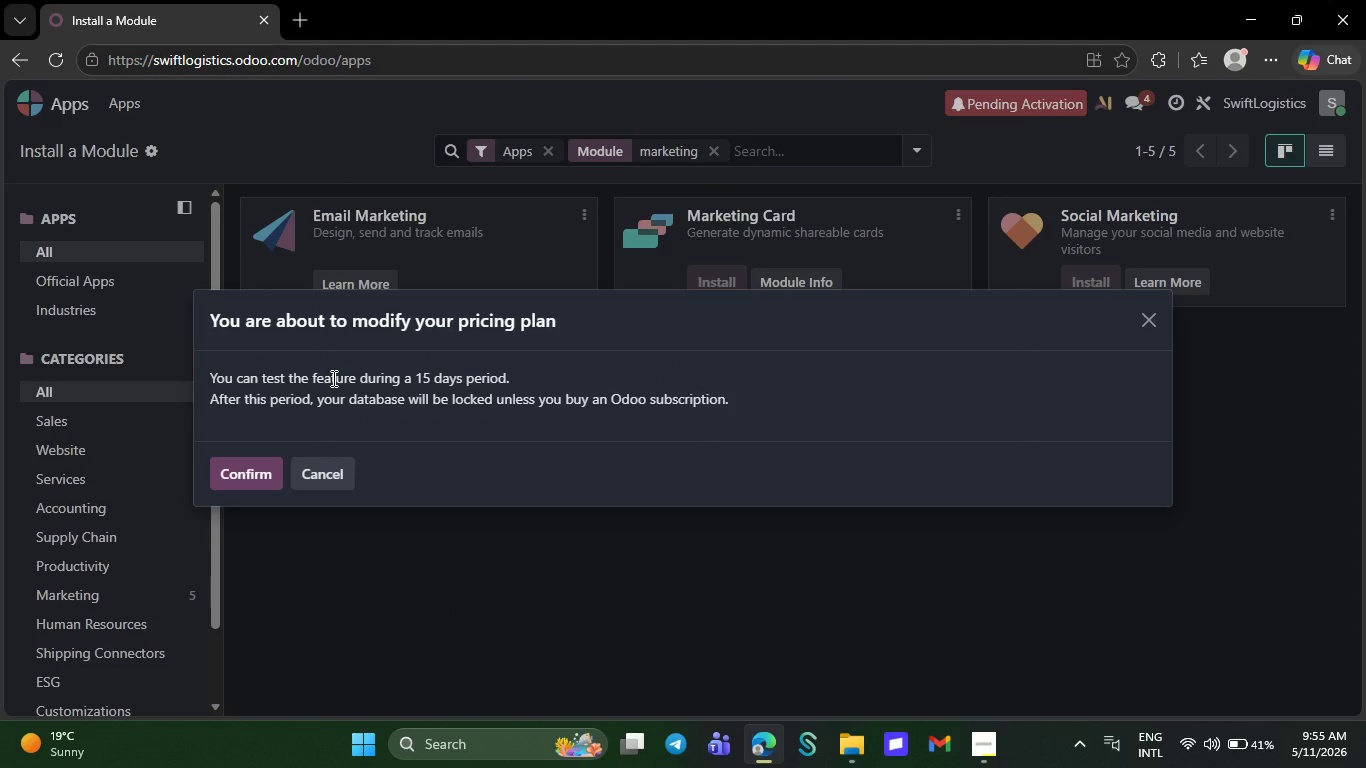 
left_click([234, 475])
 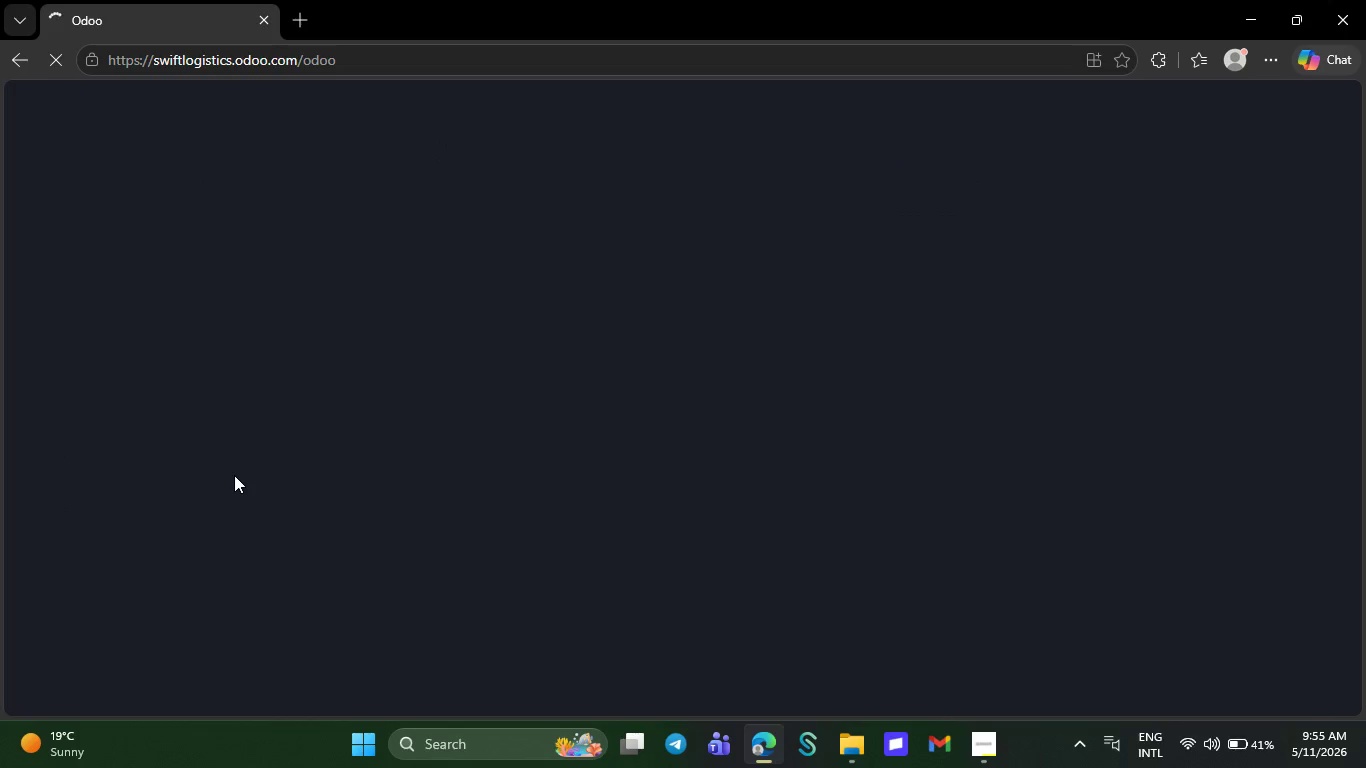 
wait(14.99)
 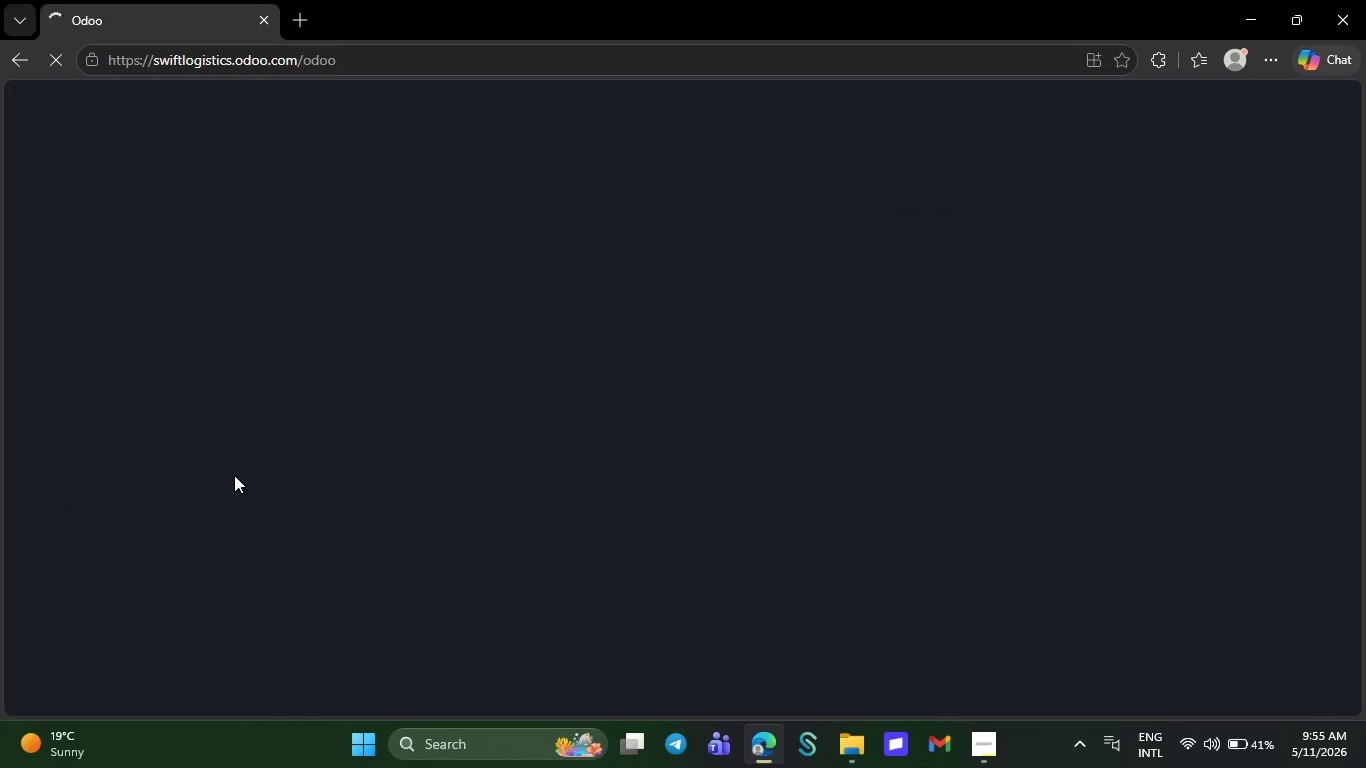 
left_click([738, 306])
 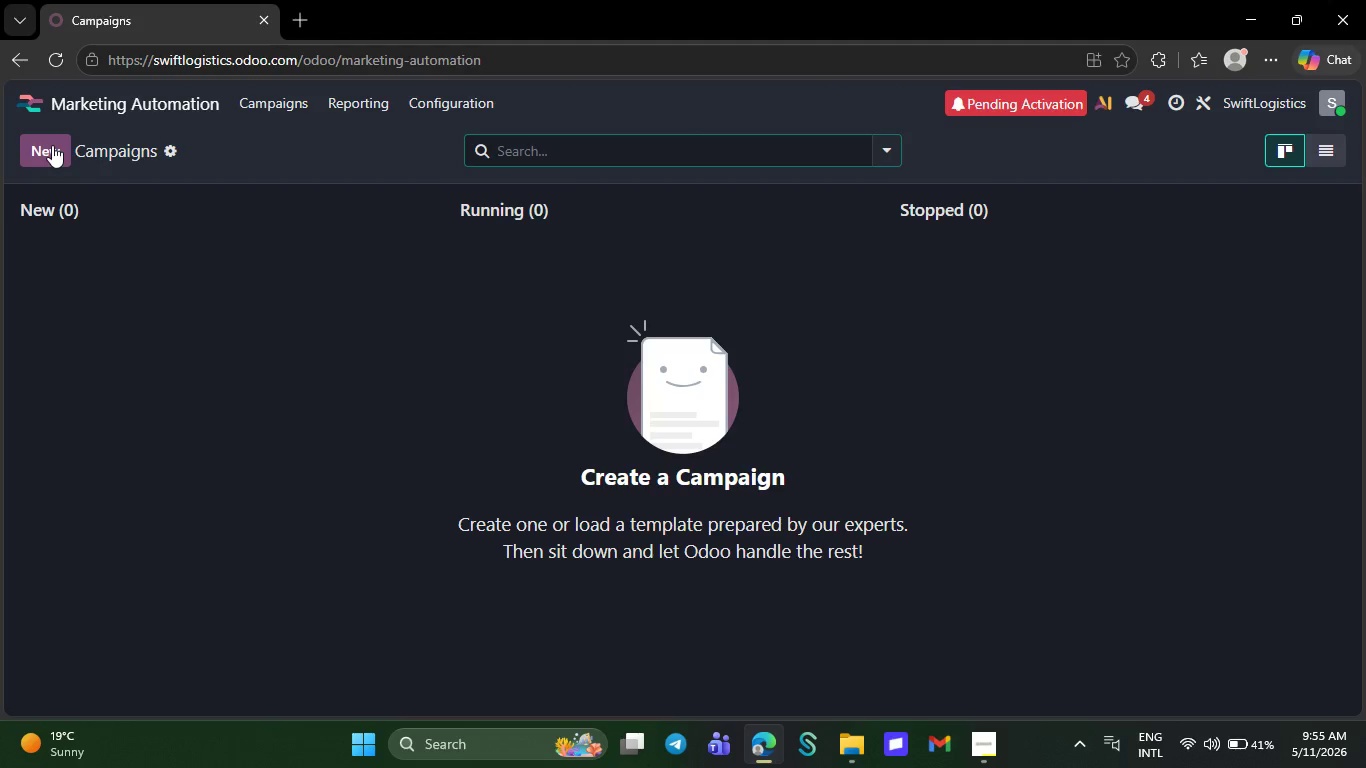 
wait(11.76)
 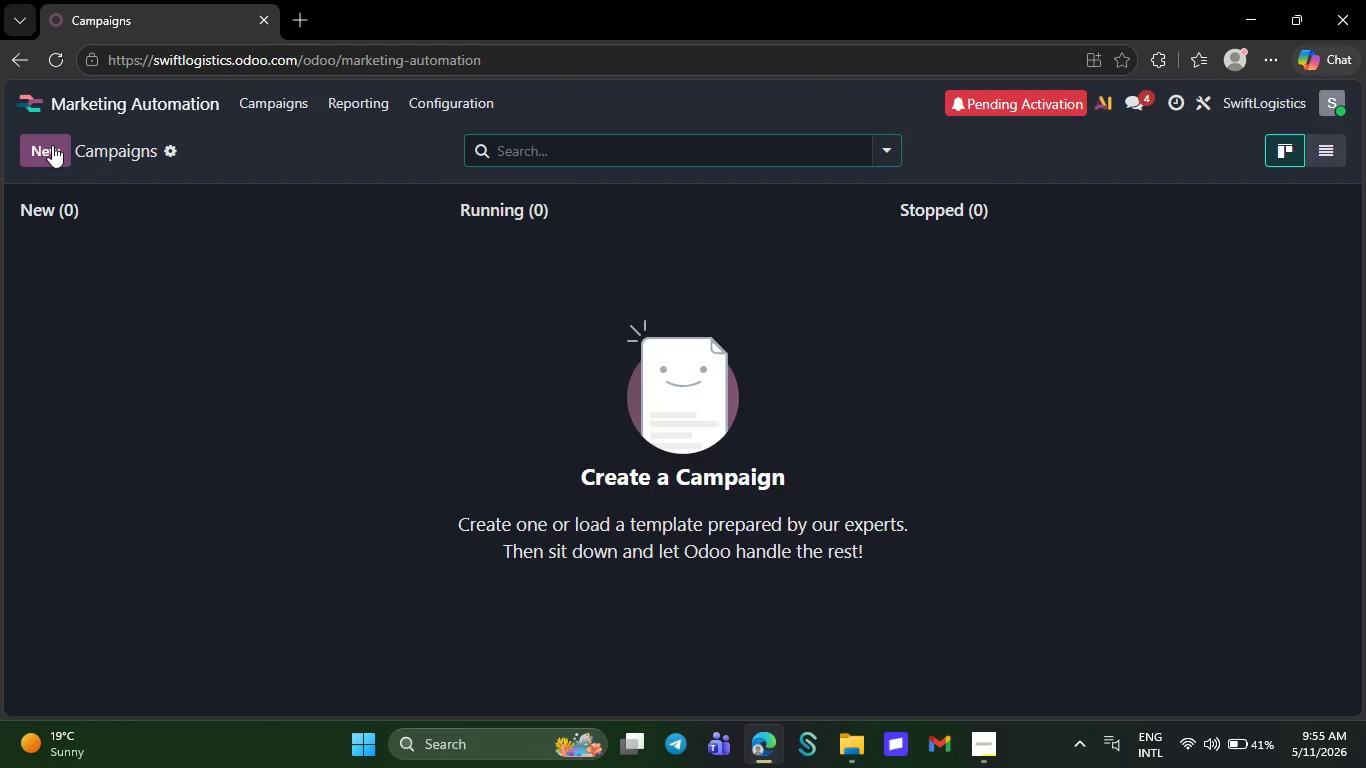 
left_click([52, 145])
 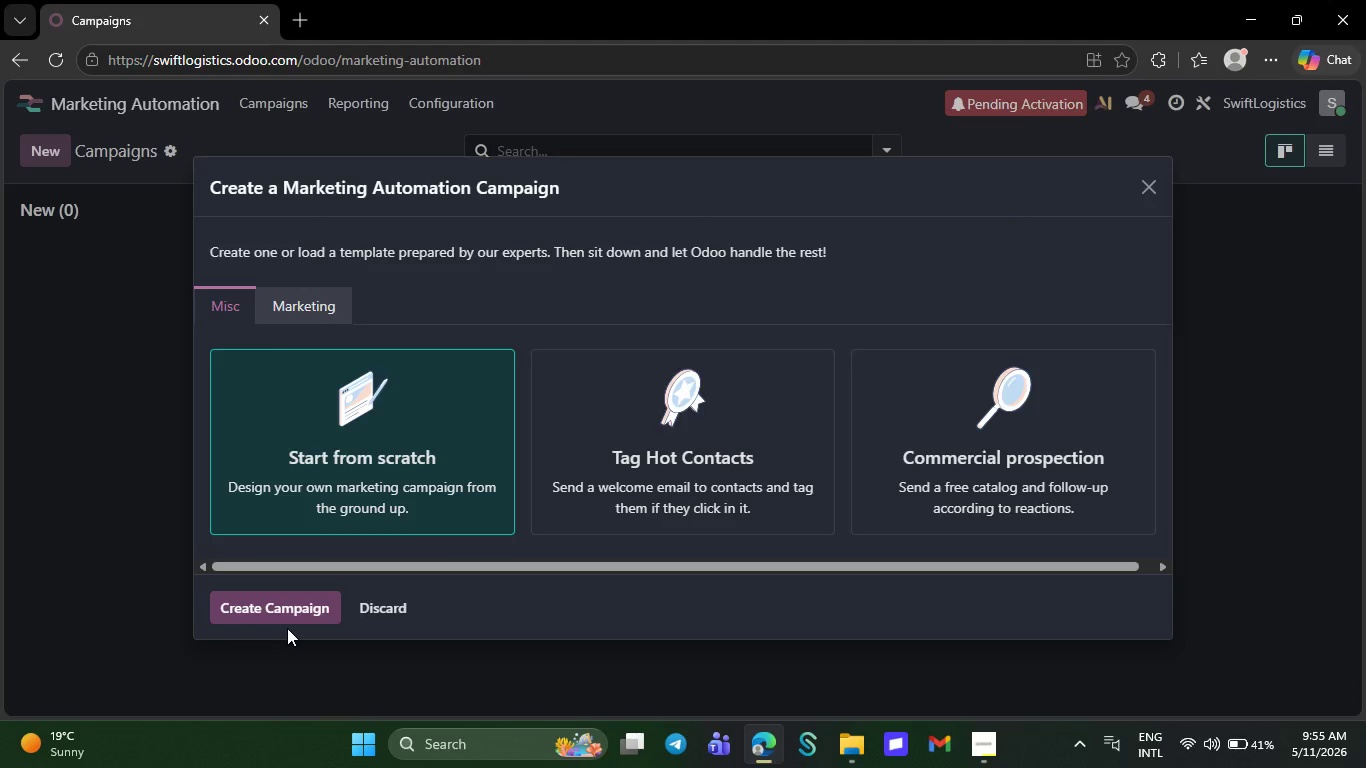 
left_click([291, 614])
 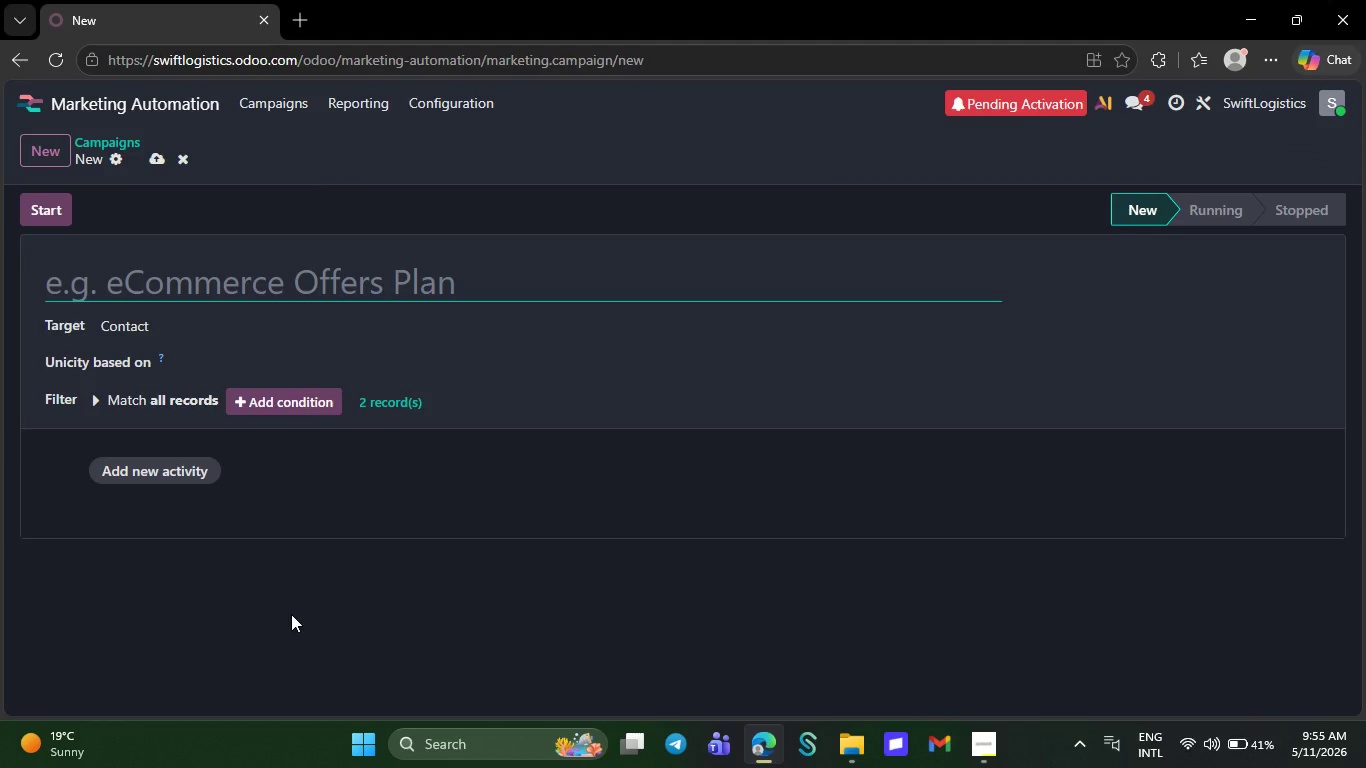 
key(CapsLock)
 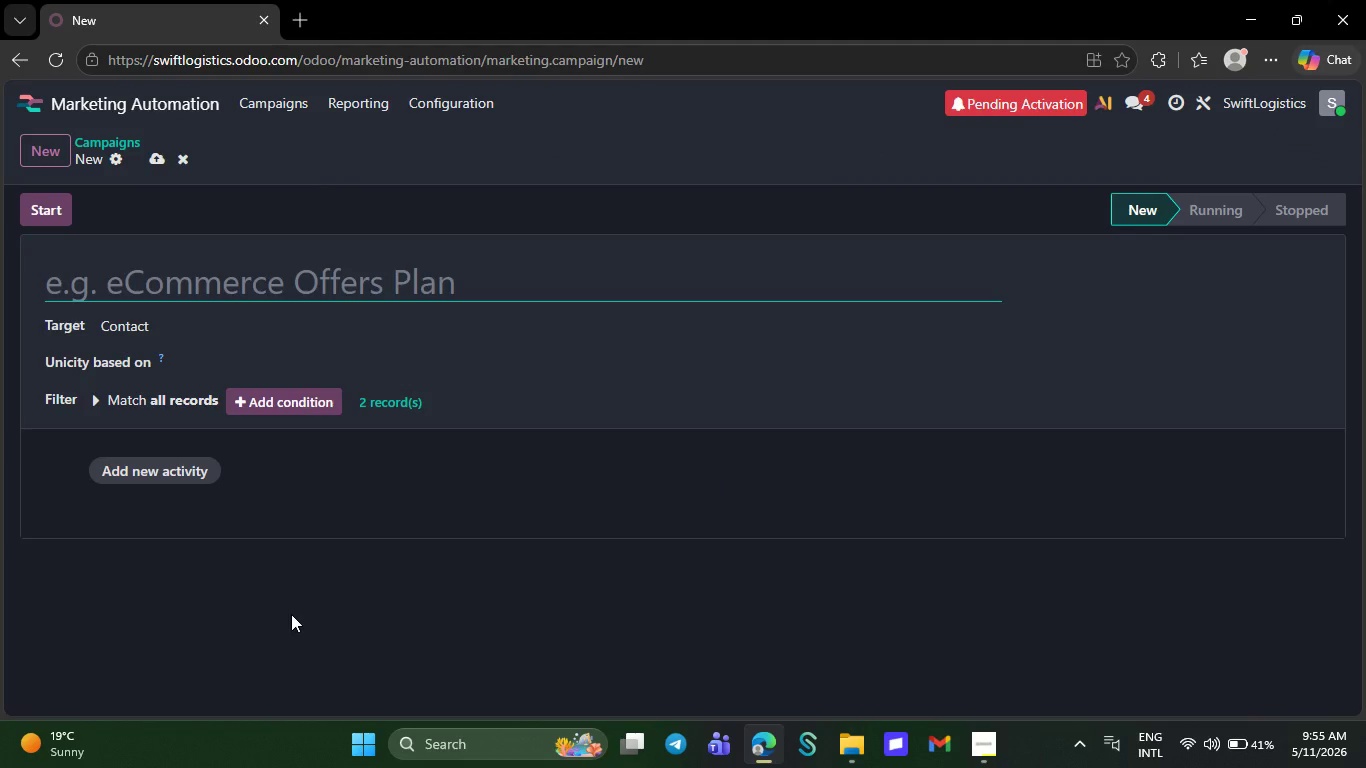 
key(D)
 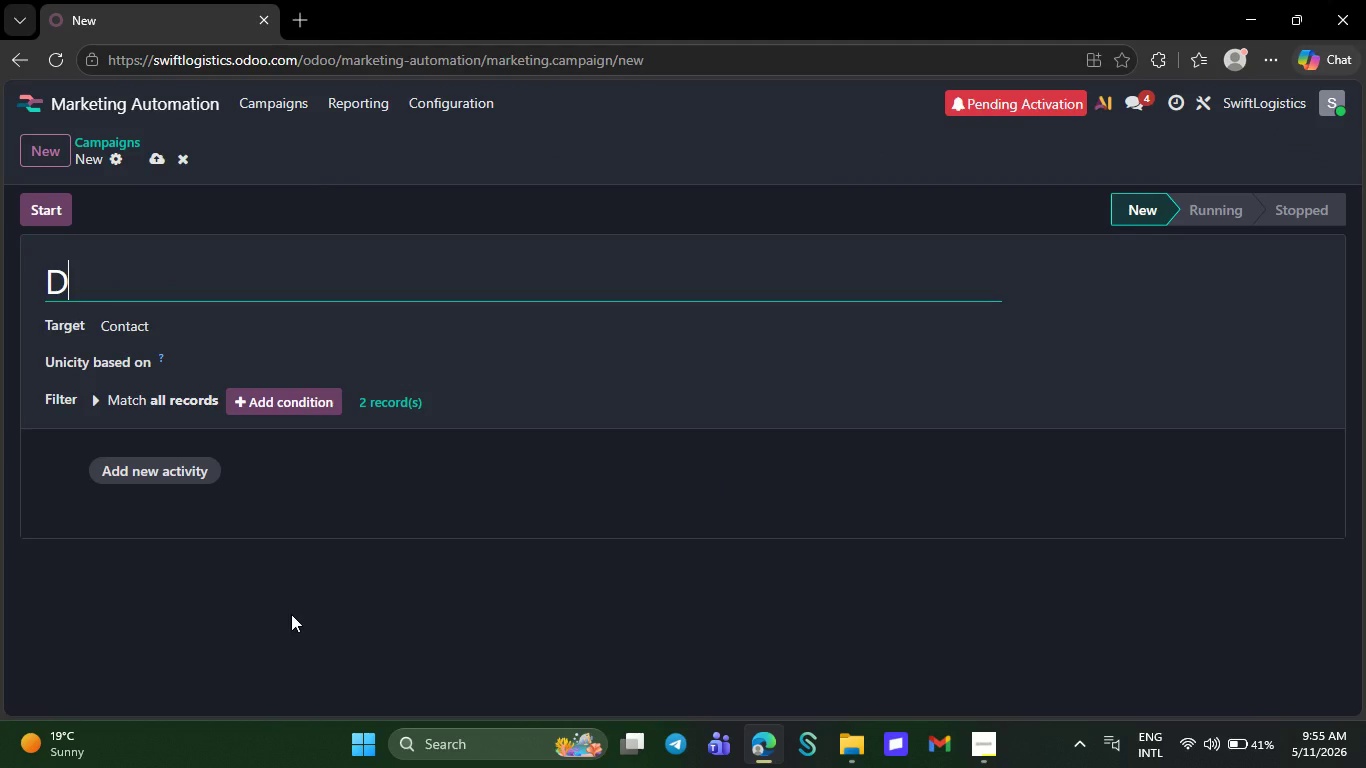 
key(CapsLock)
 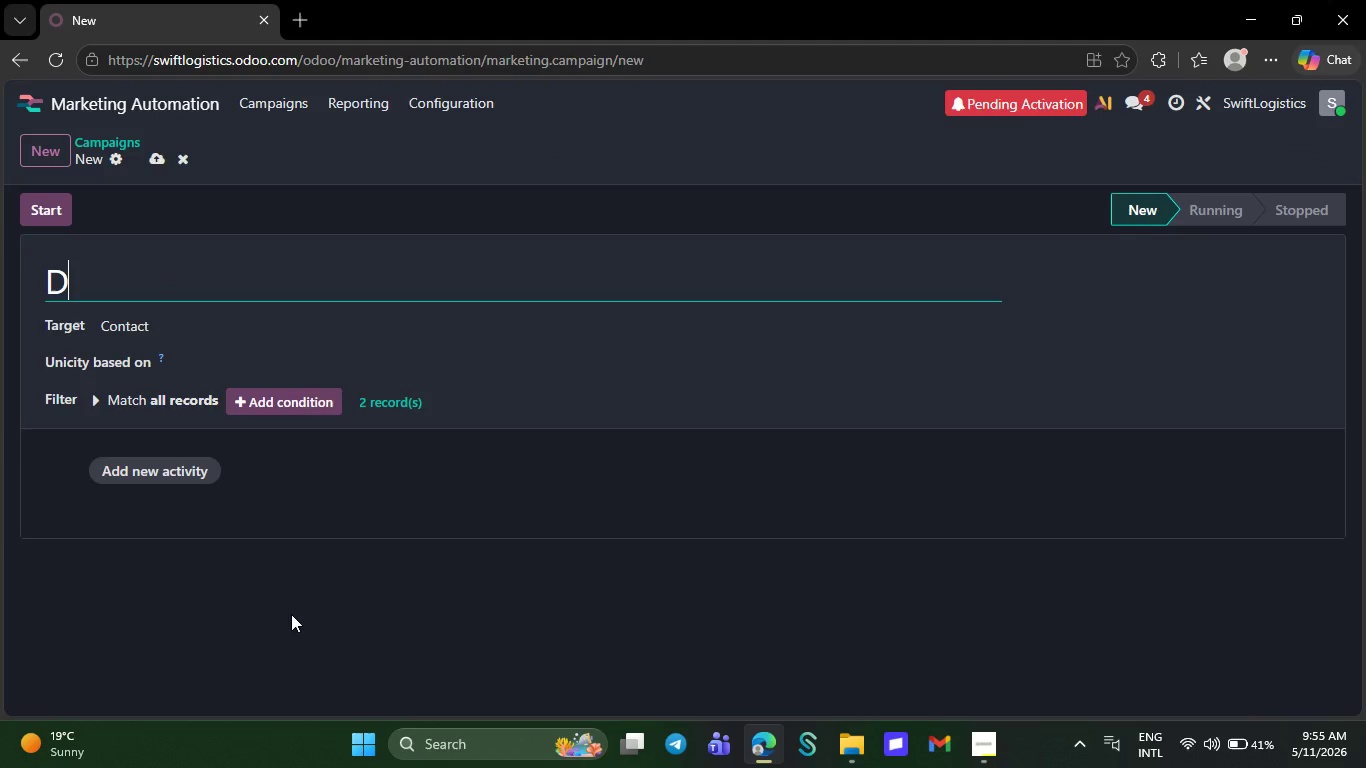 
key(O)
 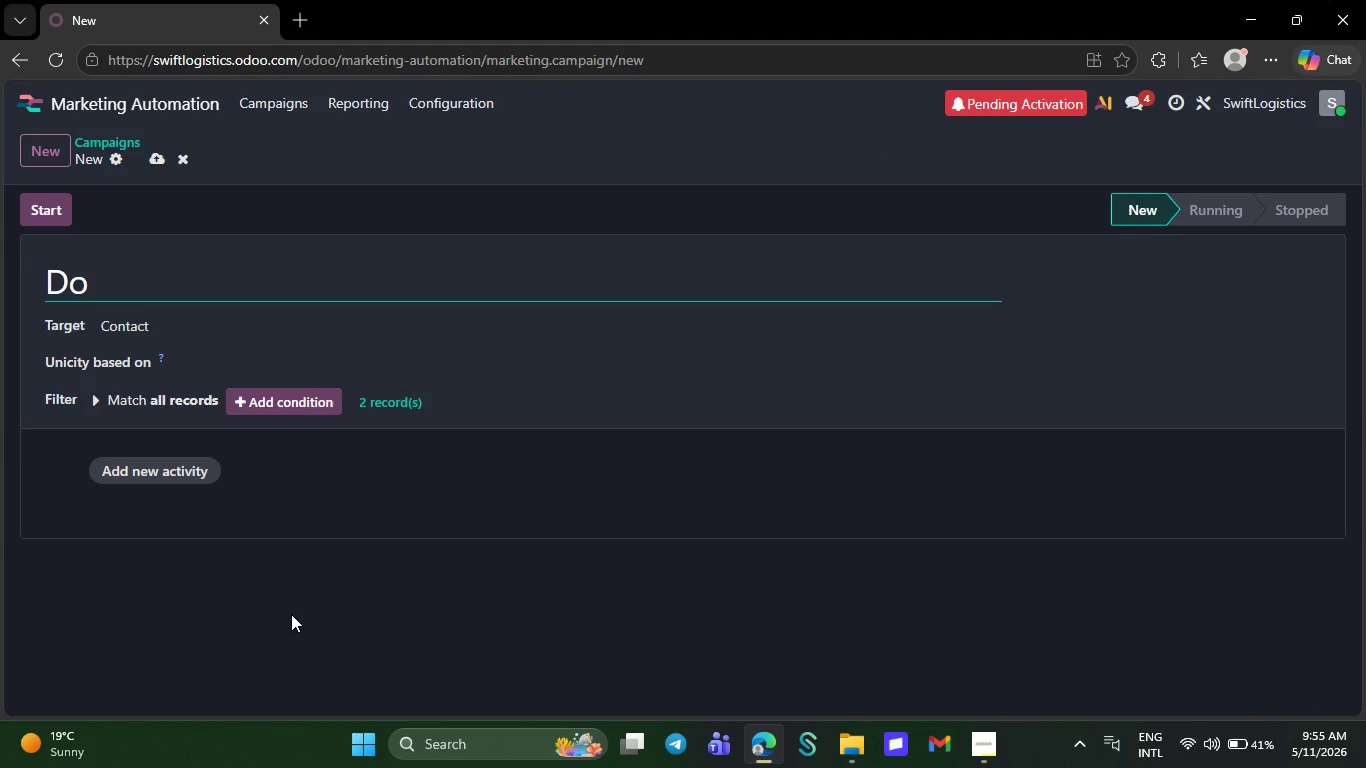 
type(rmant )
 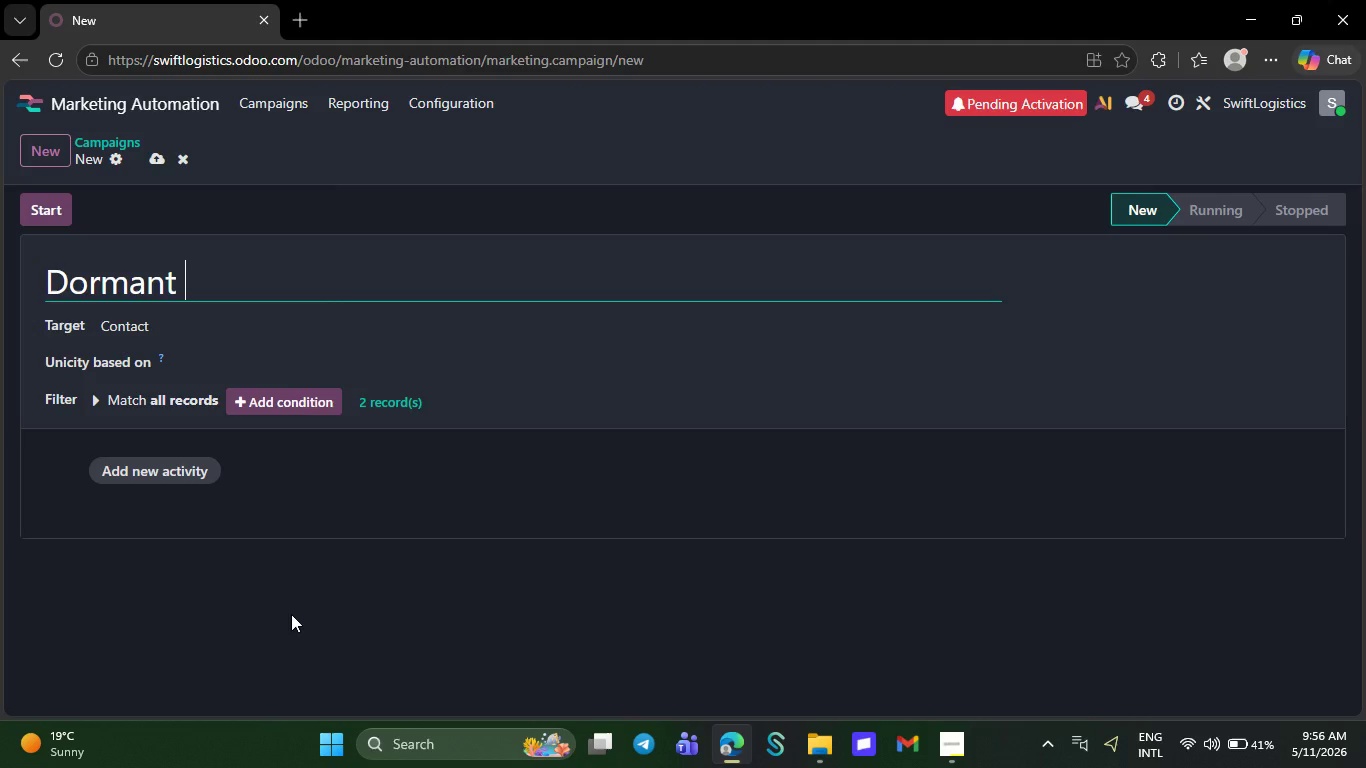 
type(Shi)
 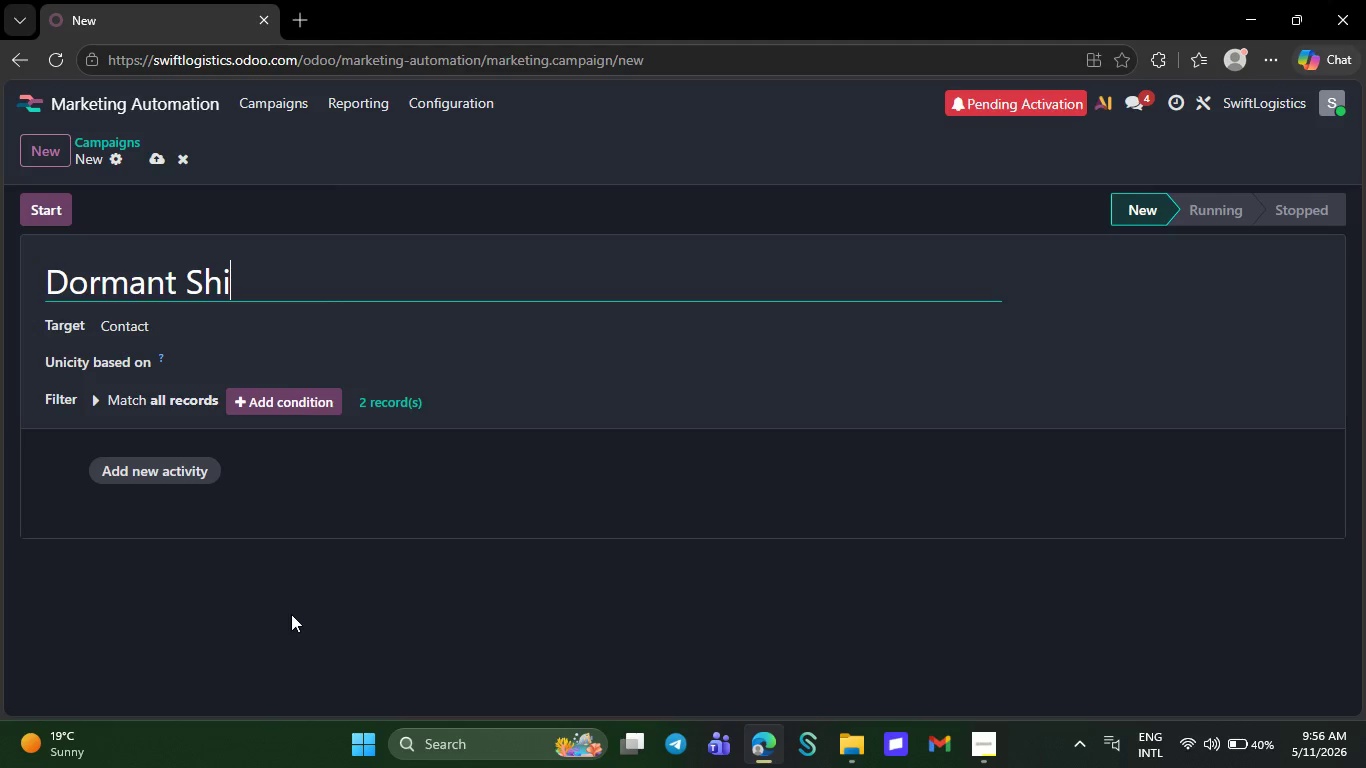 
type(pper Re-Enga)
 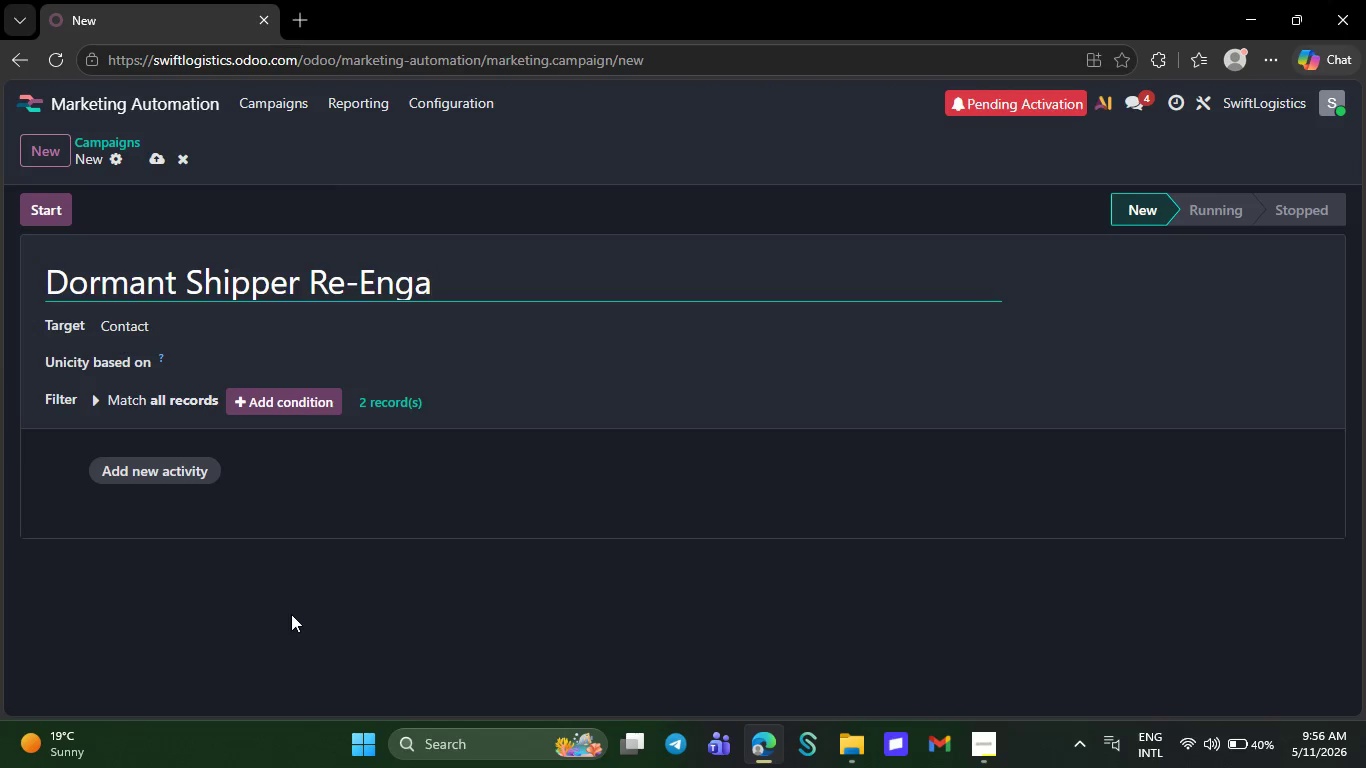 
type(gement )
 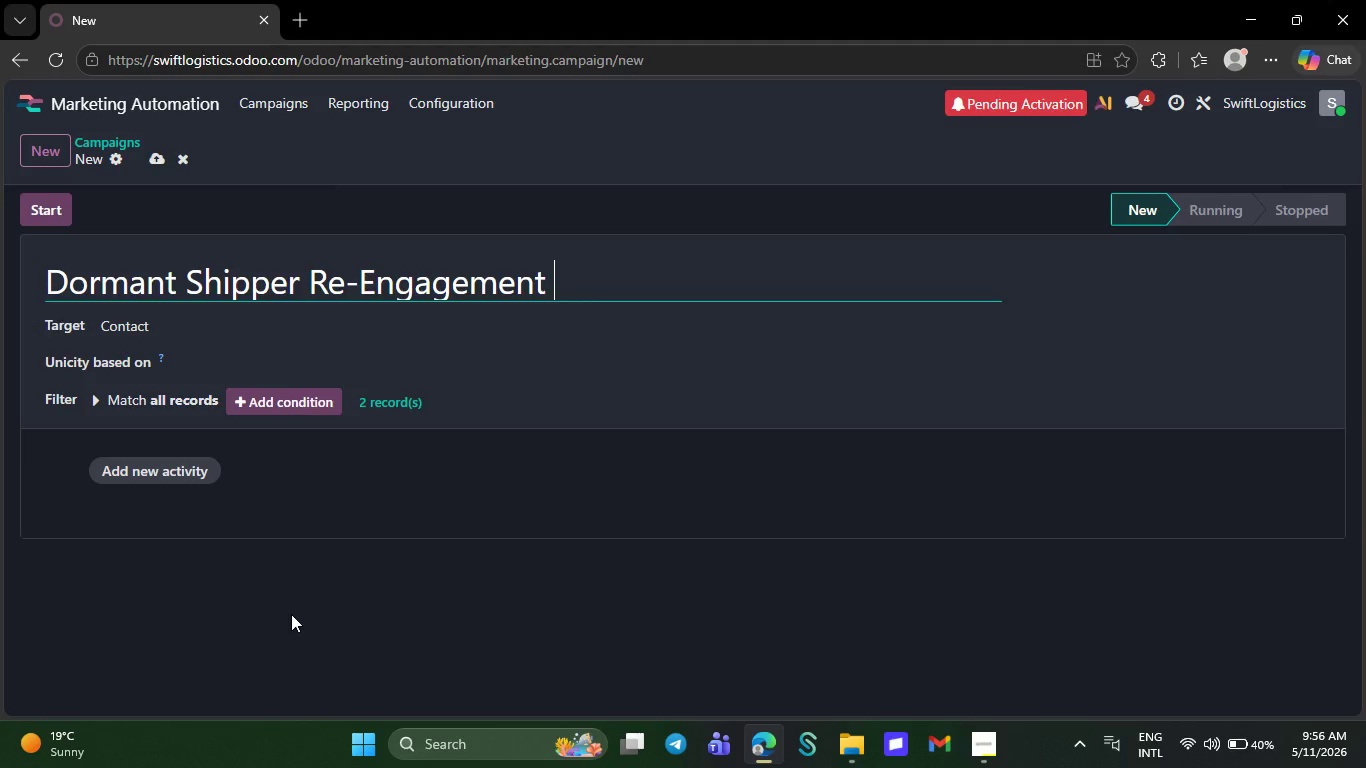 
wait(10.23)
 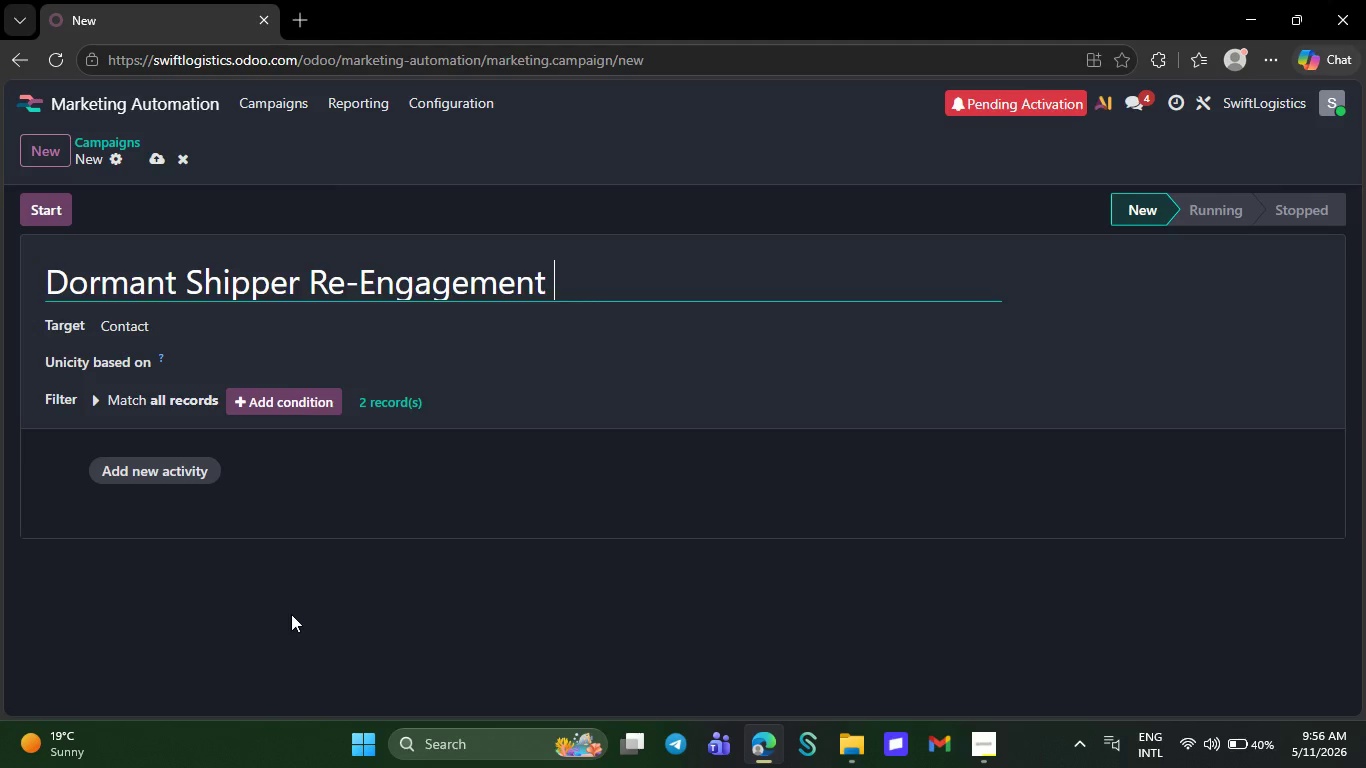 
left_click([983, 745])